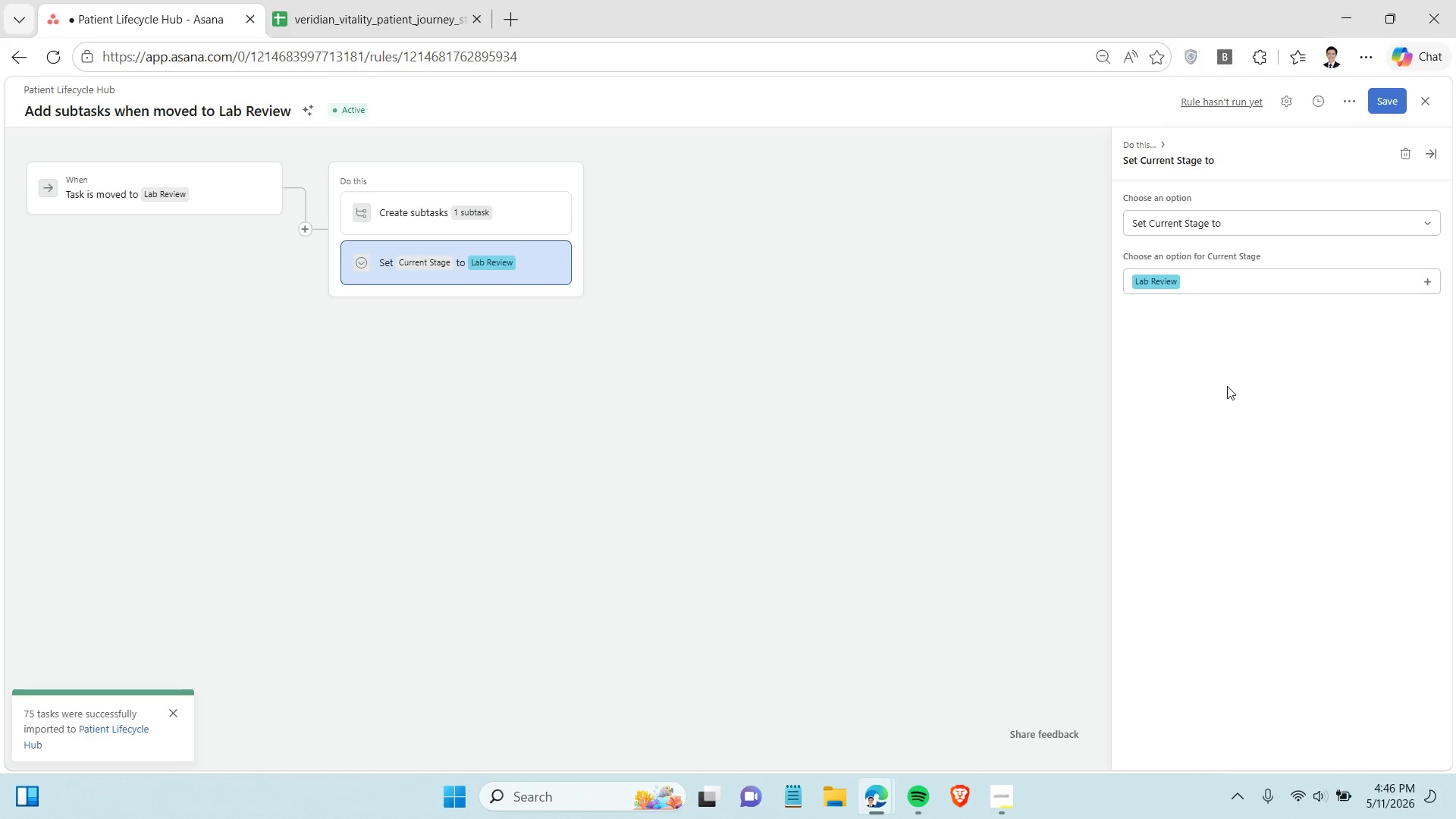 
wait(11.88)
 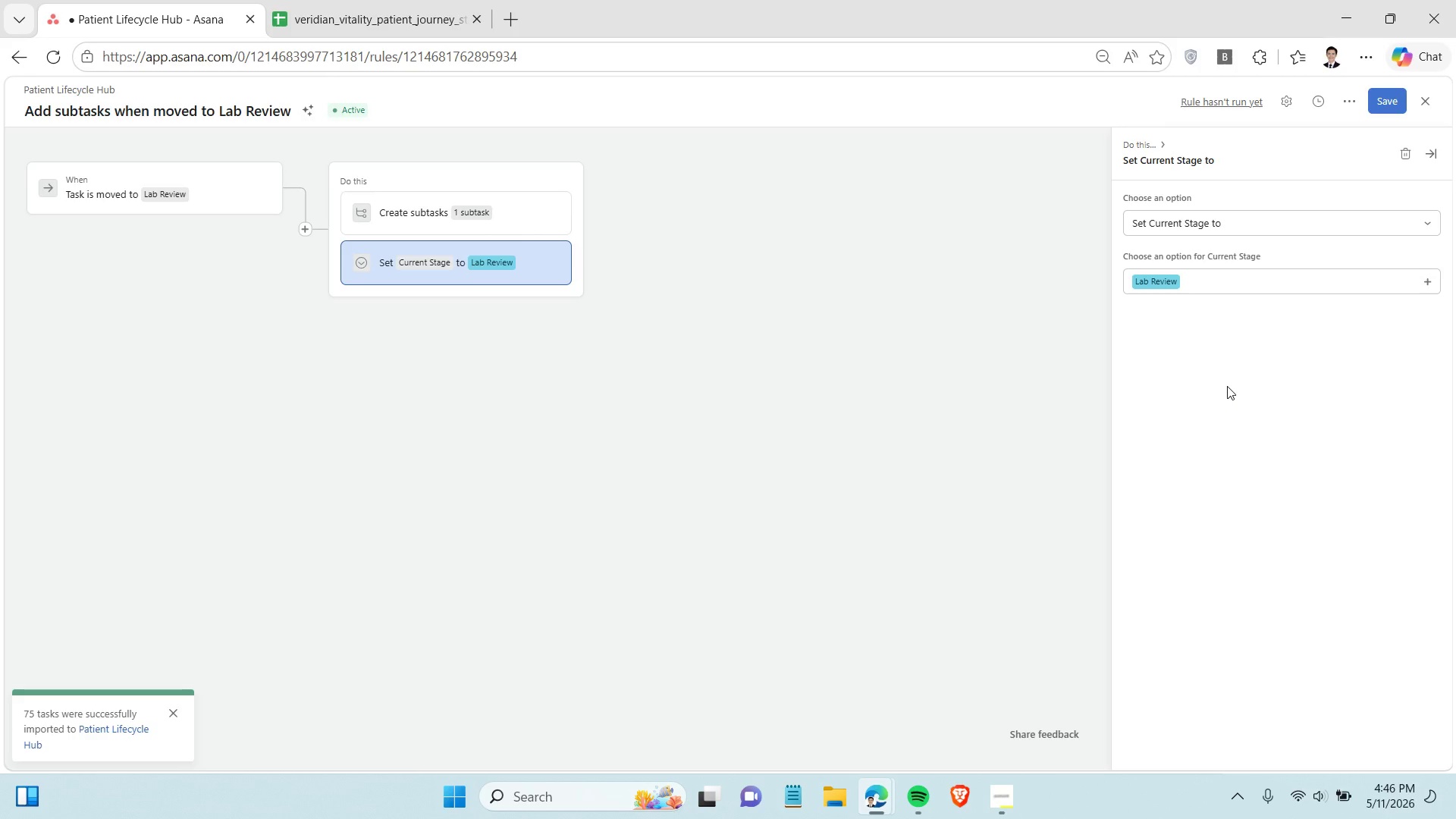 
double_click([1008, 808])